 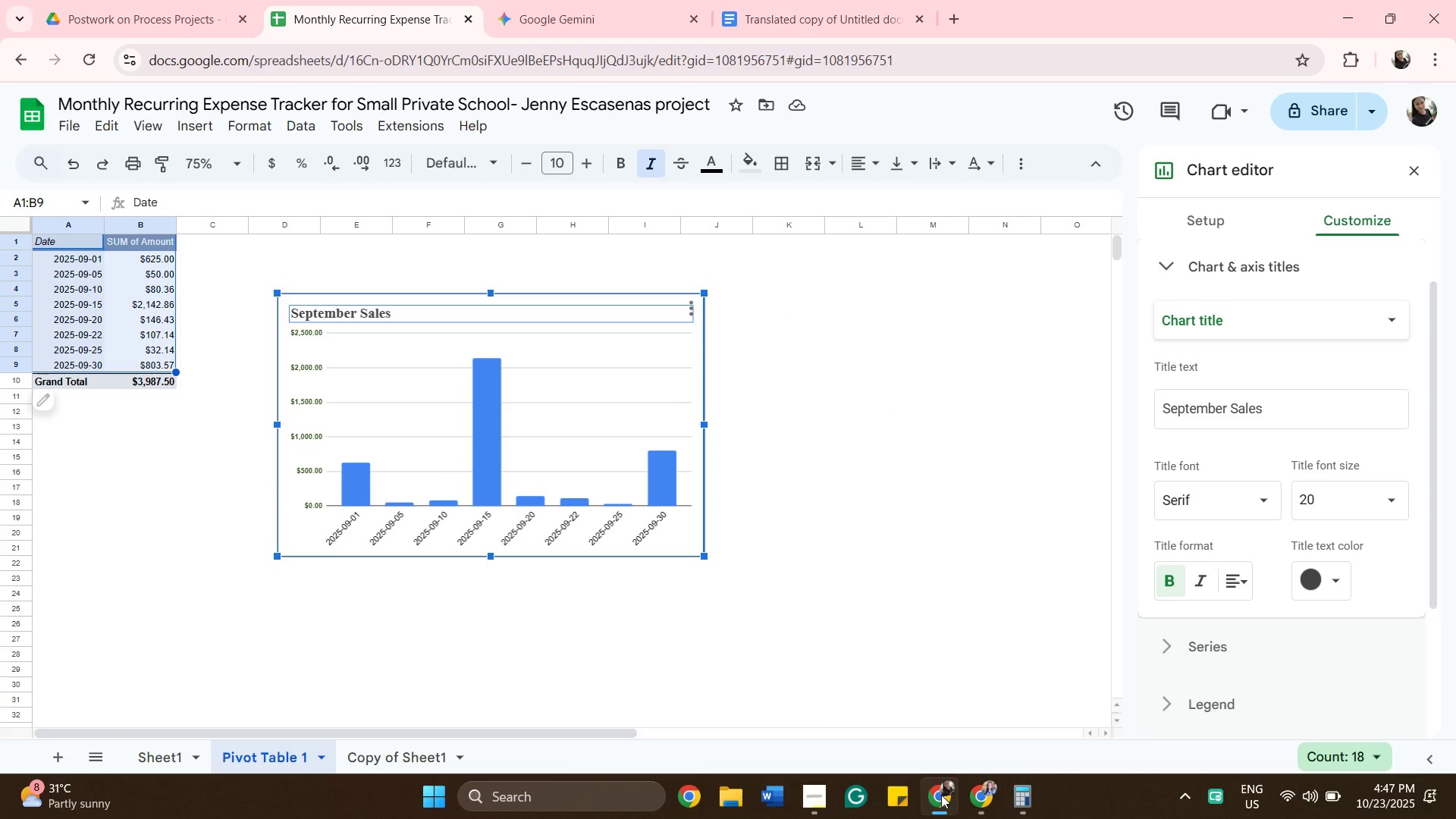 
scroll: coordinate [1036, 499], scroll_direction: up, amount: 1.0
 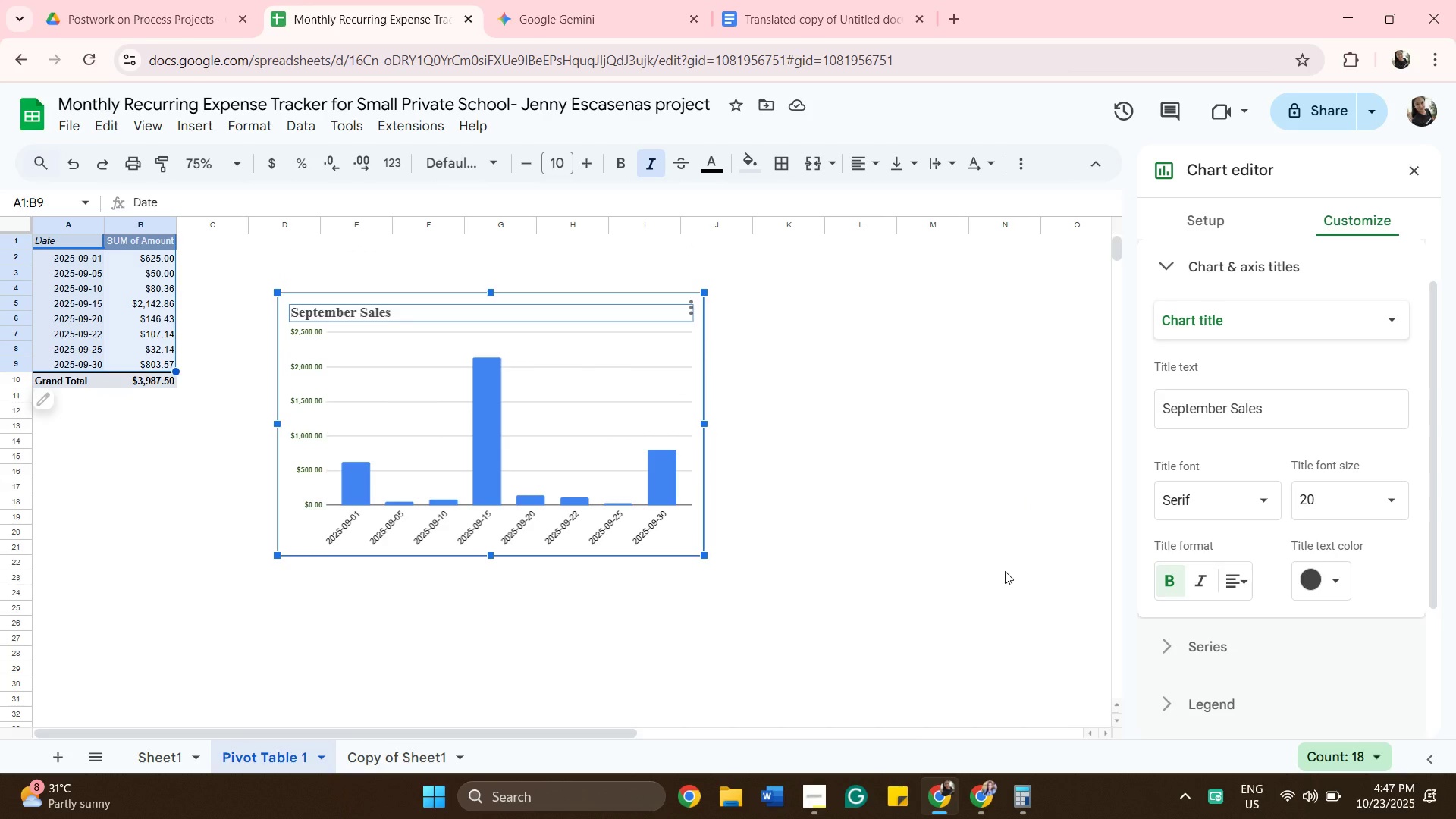 
wait(5.68)
 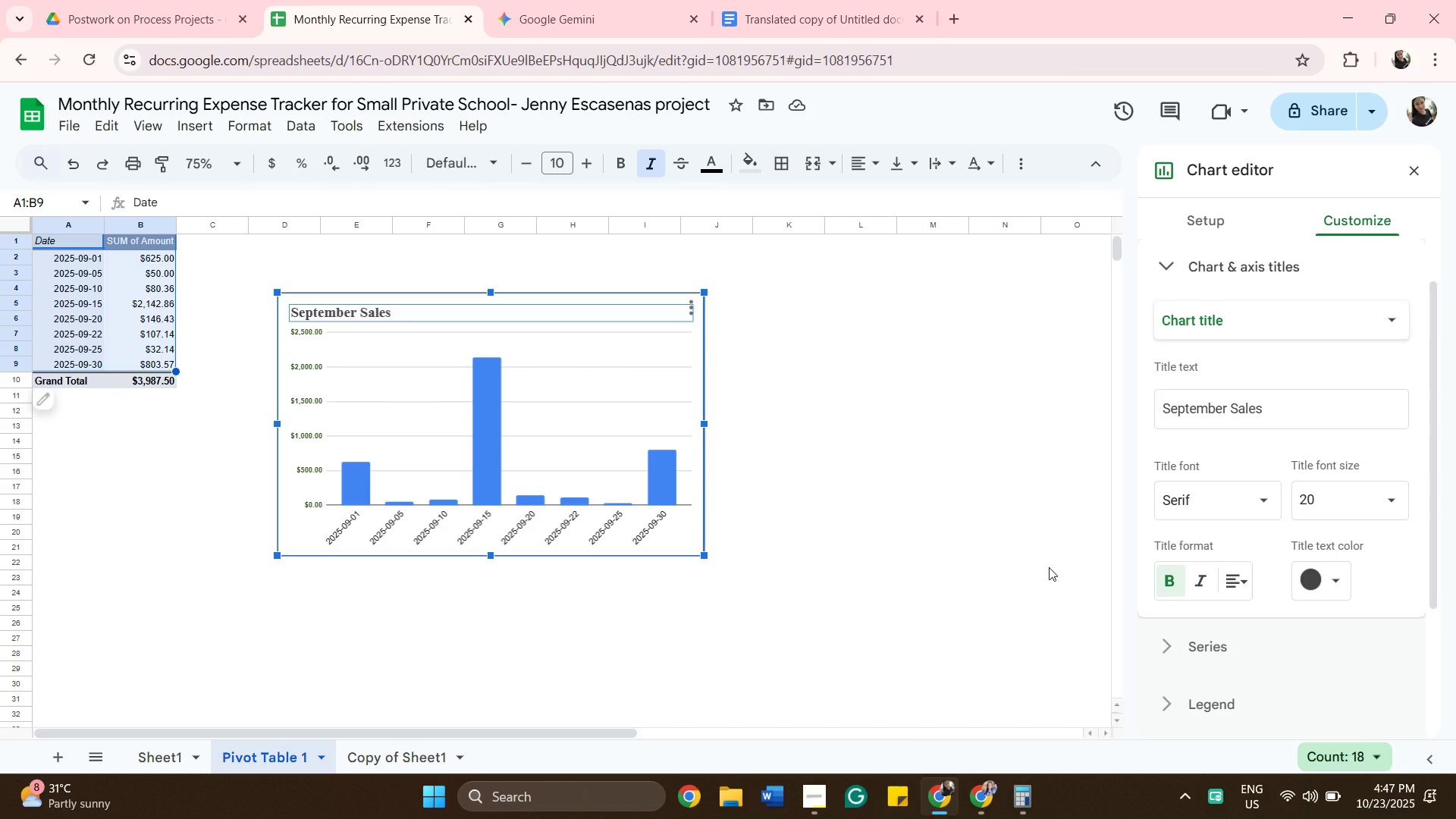 
left_click([149, 748])
 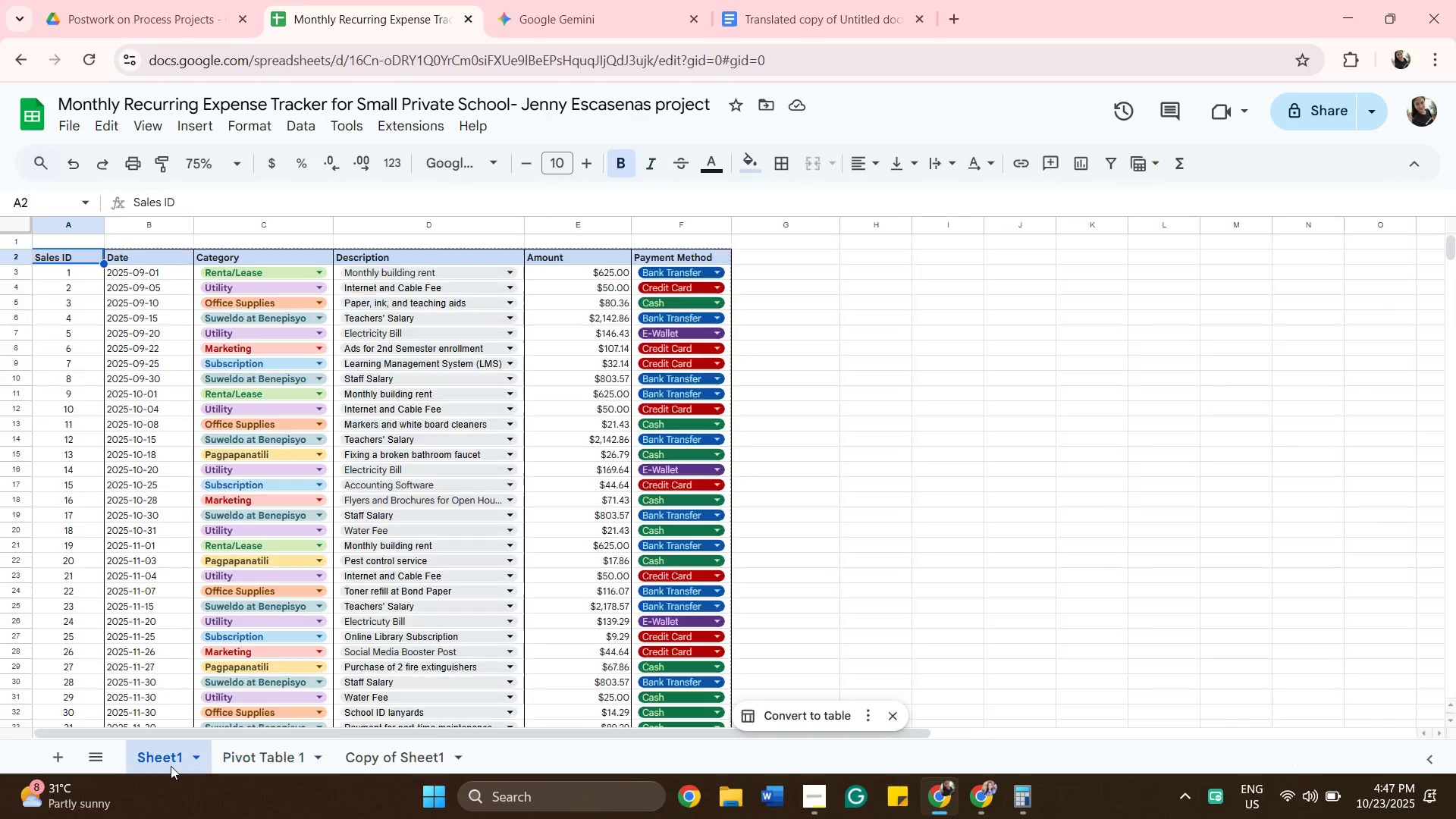 
left_click([171, 766])
 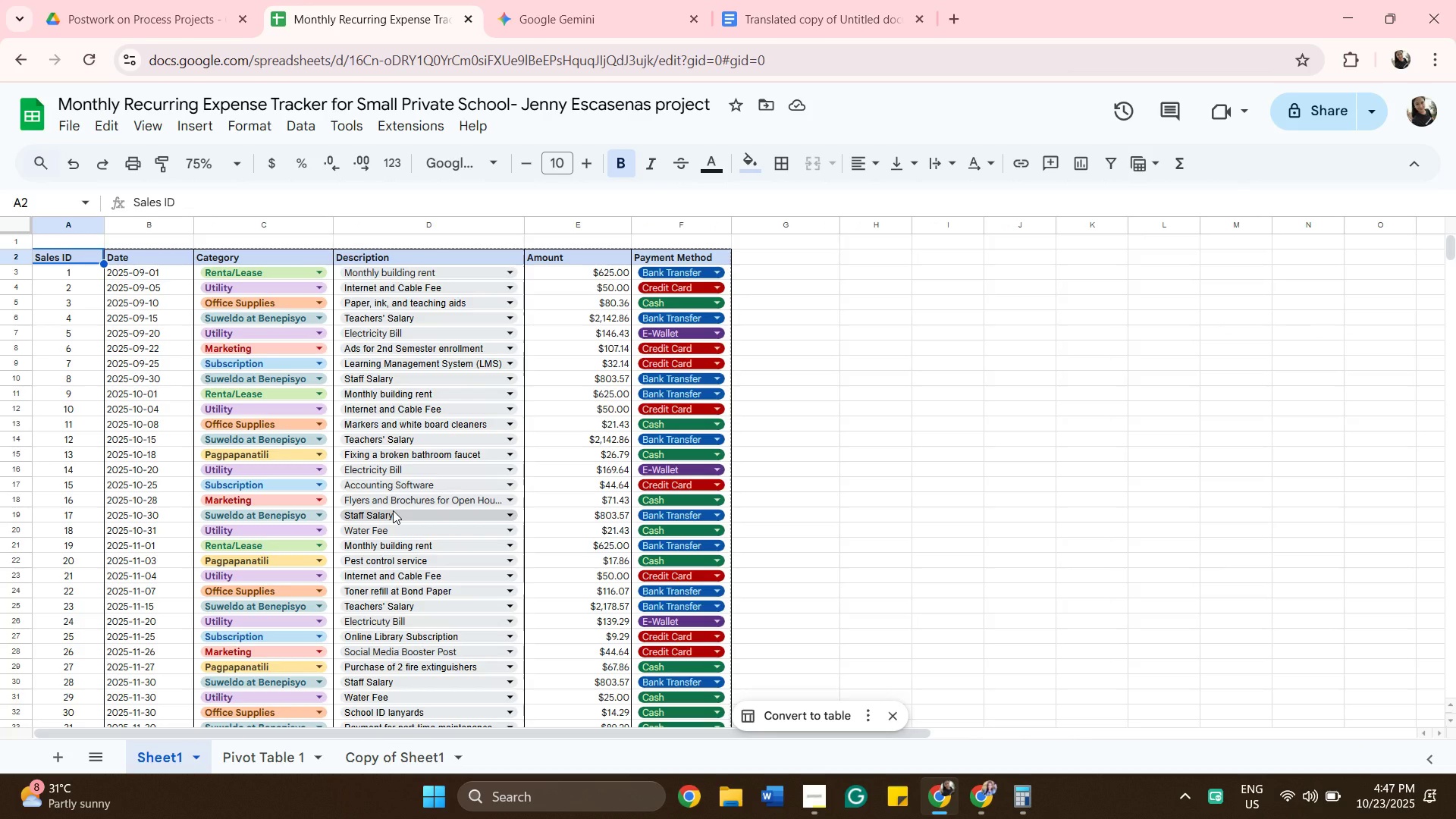 
wait(21.54)
 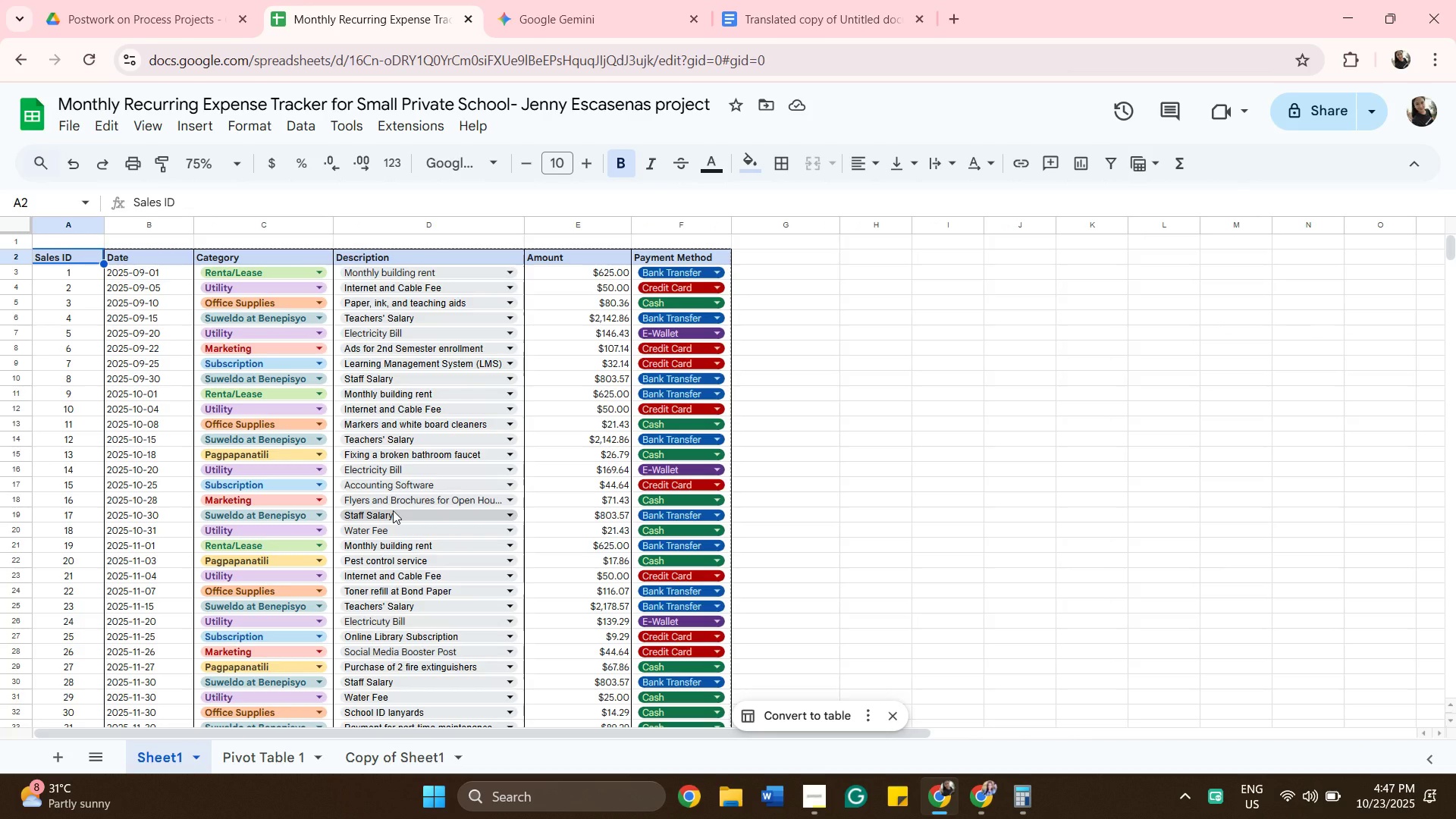 
scroll: coordinate [353, 241], scroll_direction: up, amount: 2.0
 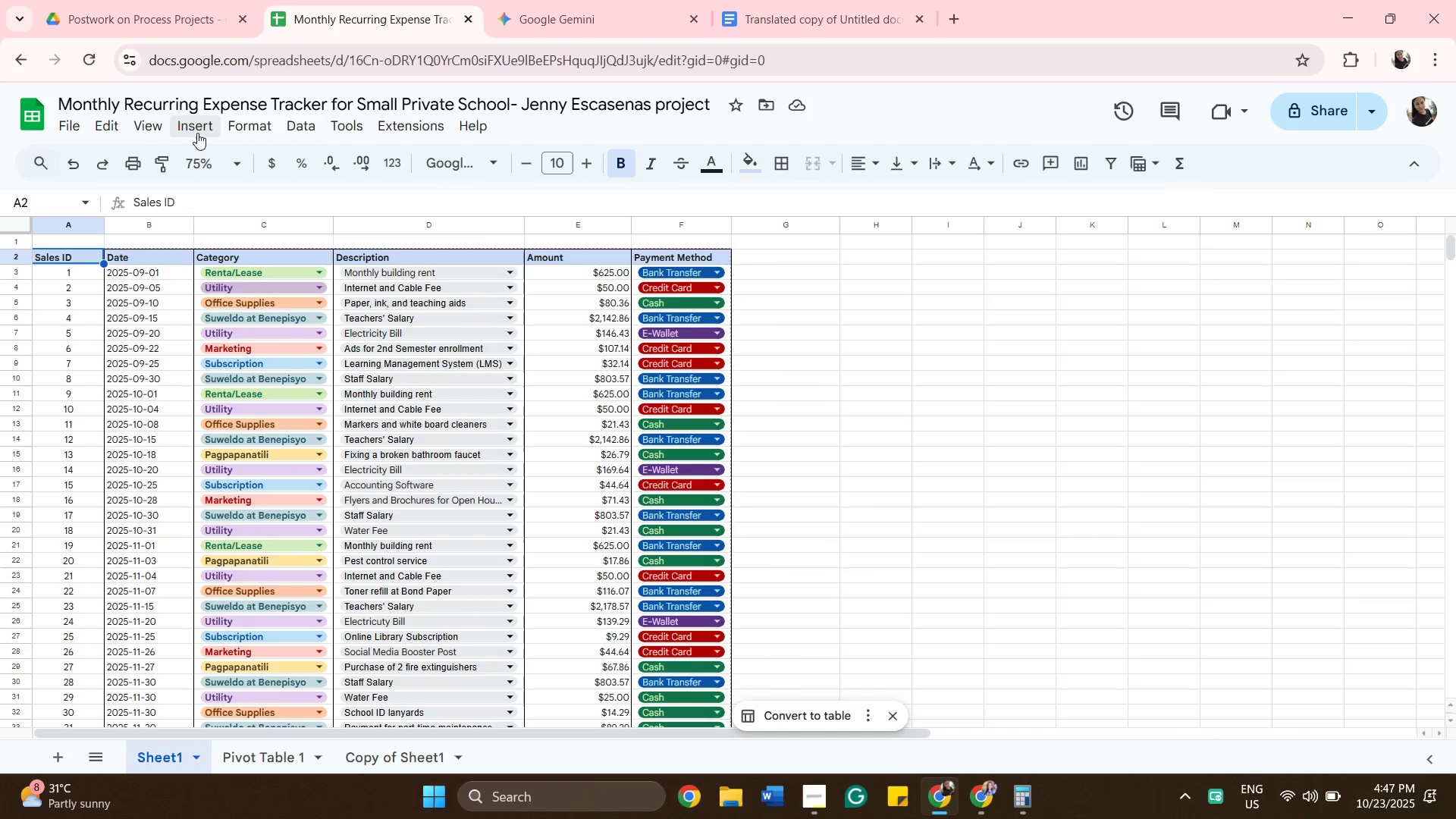 
left_click([197, 129])
 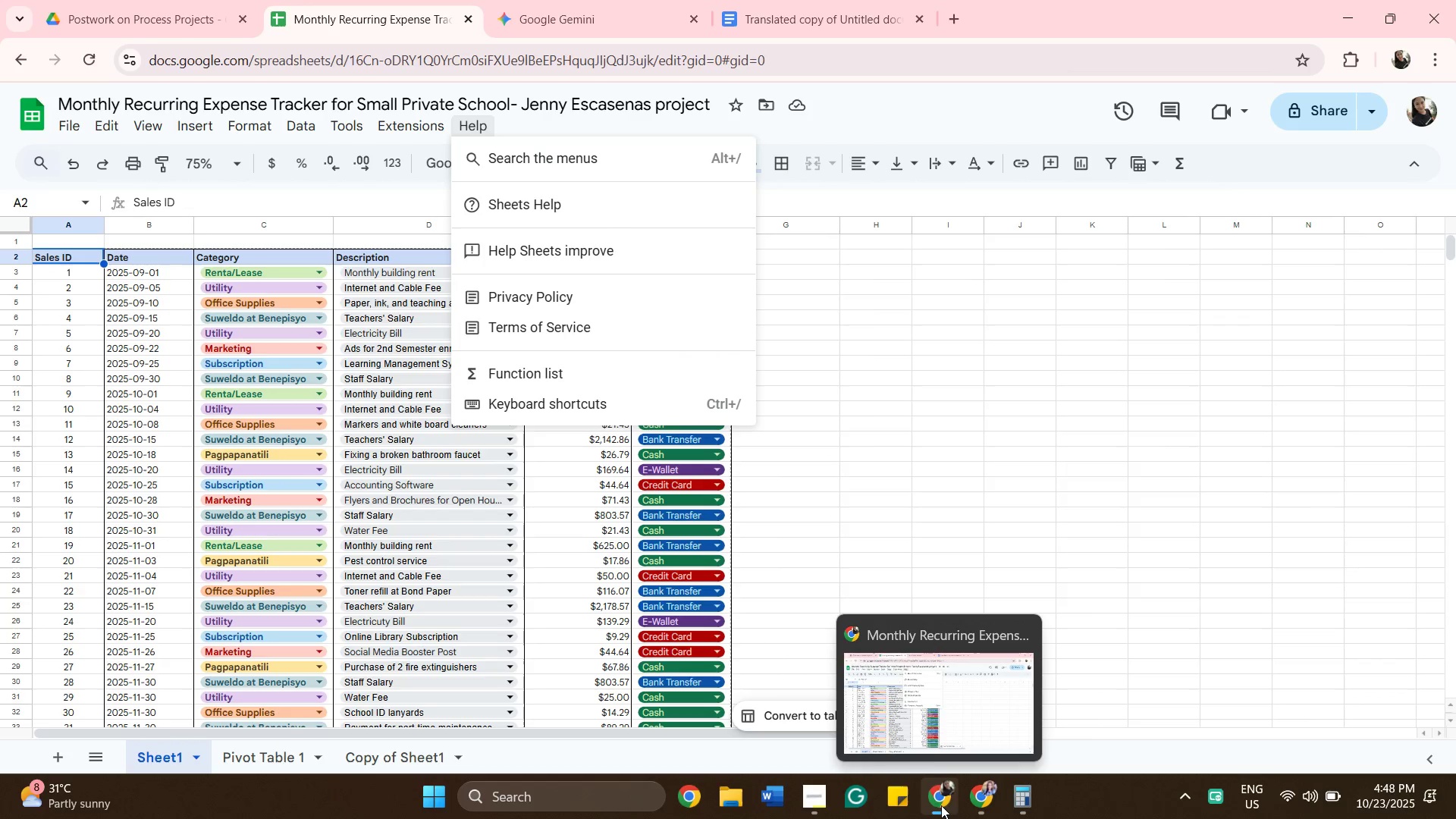 
wait(10.86)
 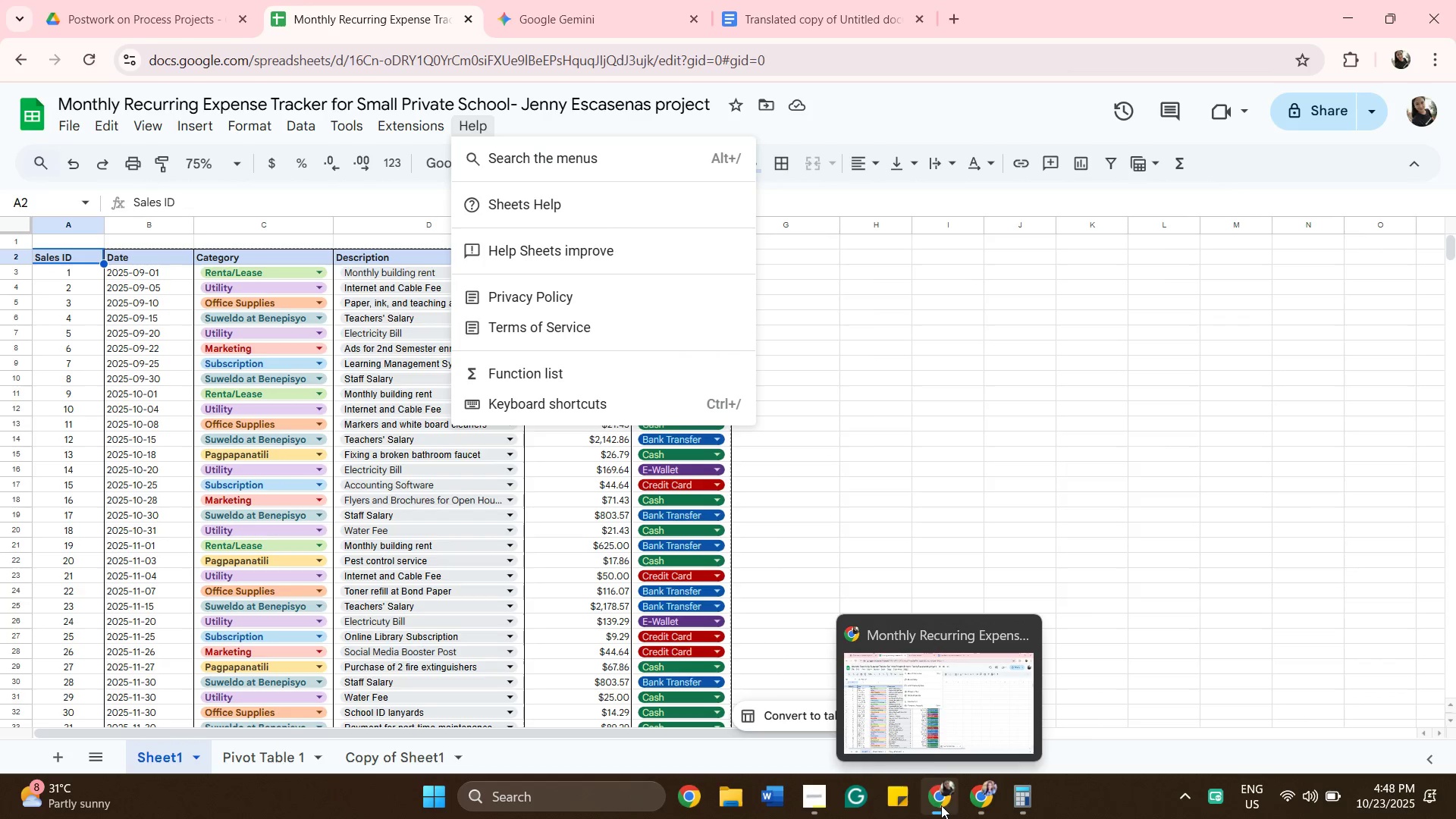 
left_click([265, 761])
 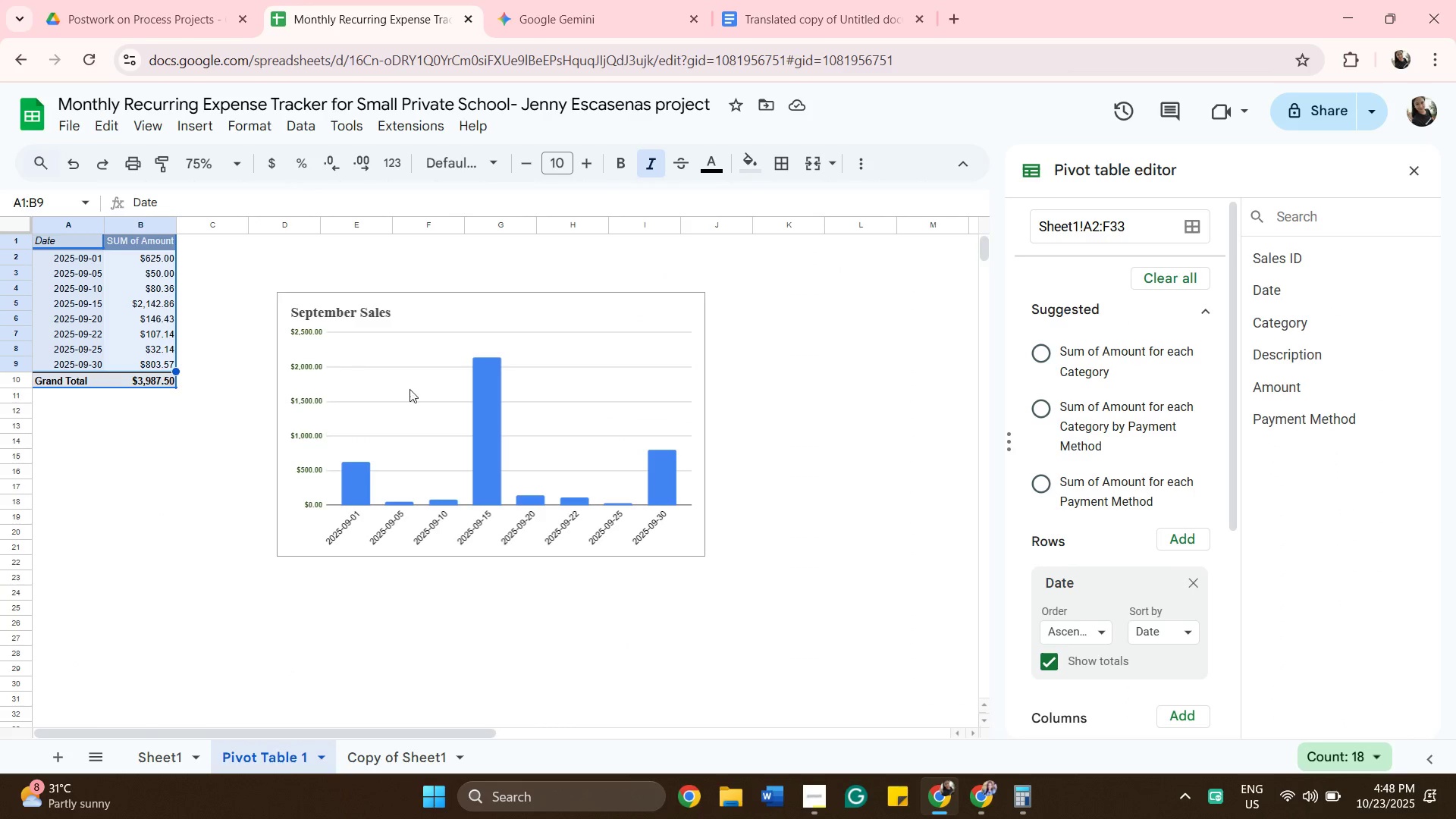 
left_click([553, 331])
 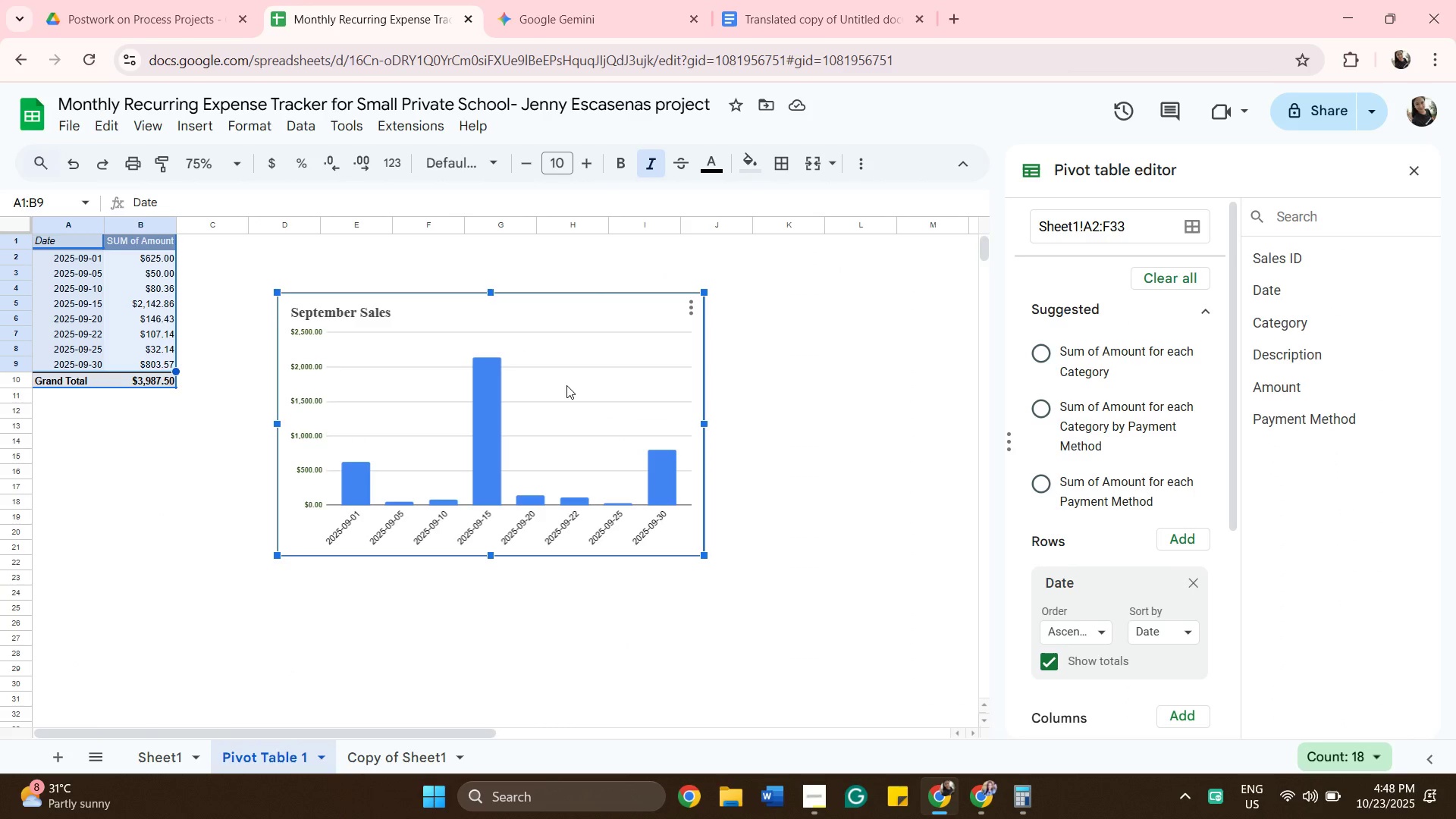 
left_click_drag(start_coordinate=[566, 385], to_coordinate=[476, 325])
 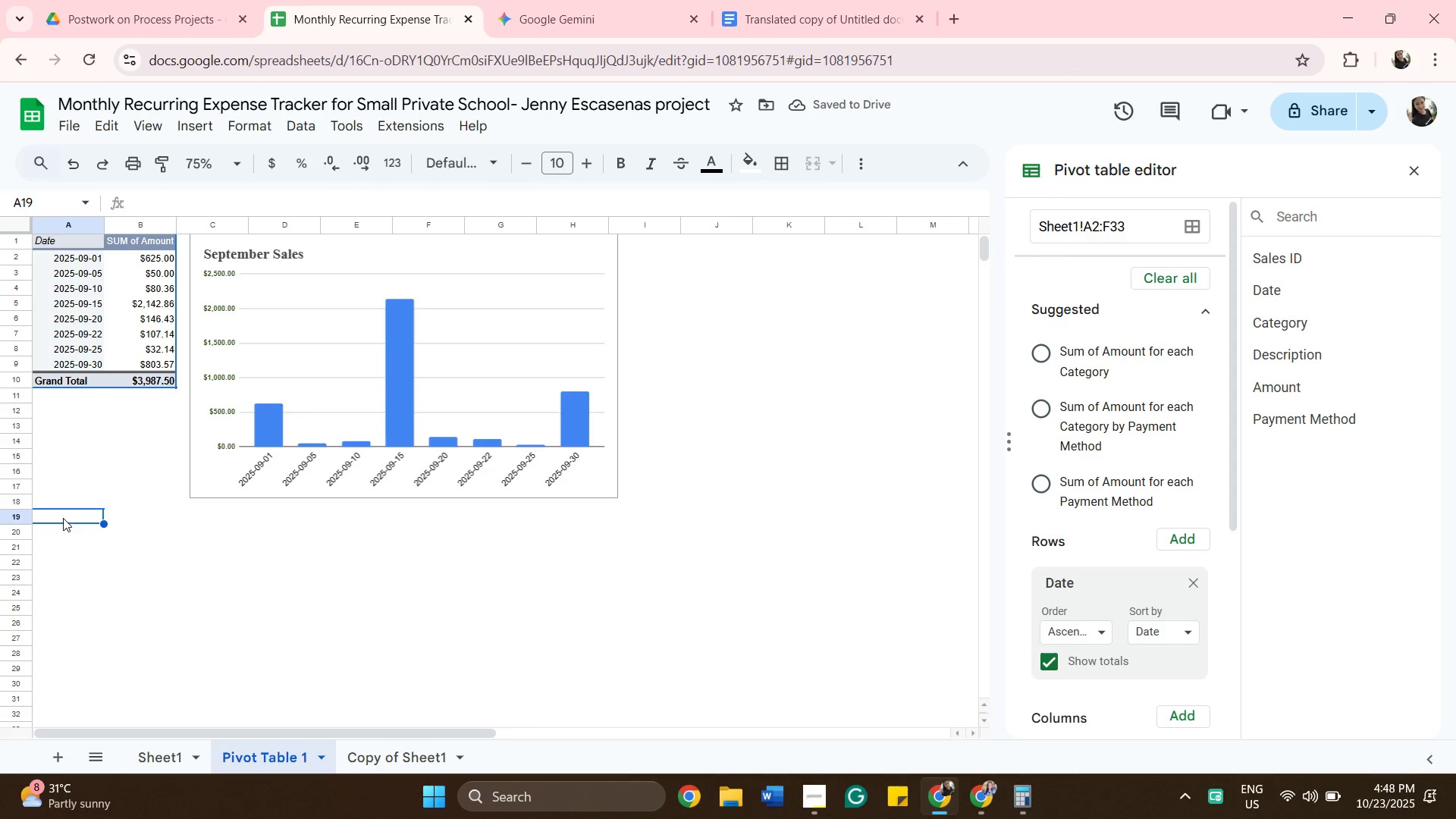 
wait(5.15)
 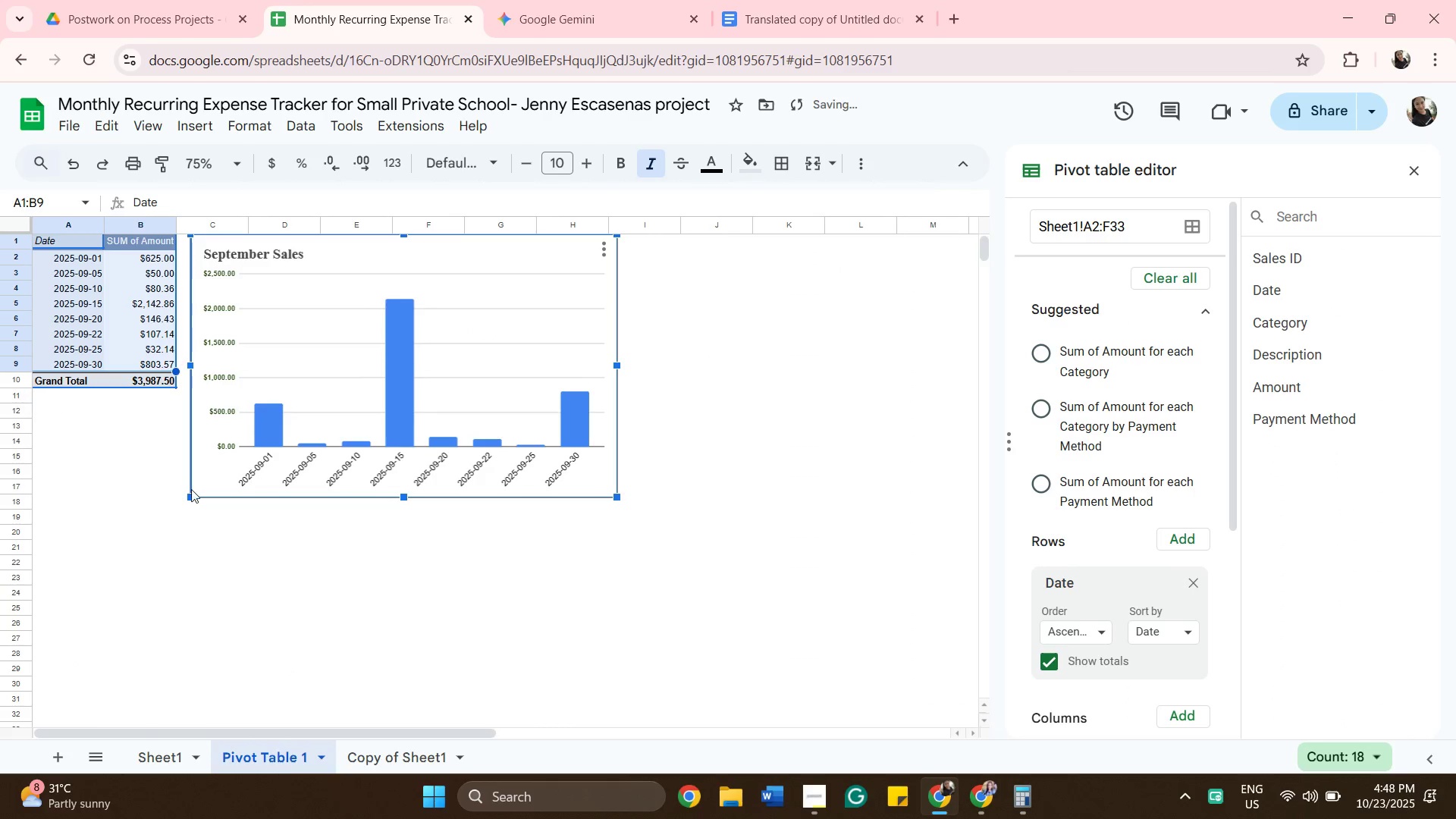 
mouse_move([140, 16])
 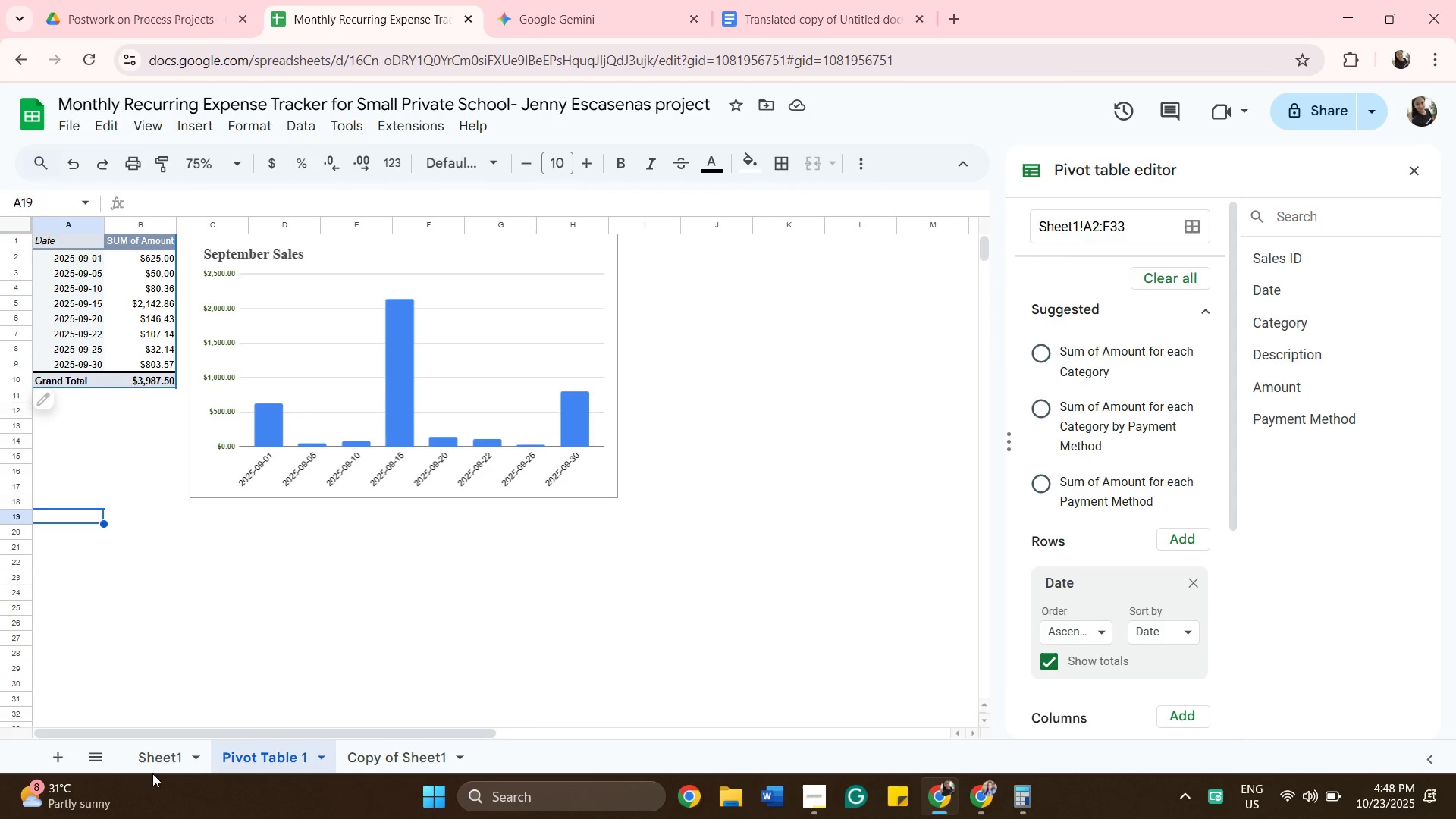 
left_click([157, 774])
 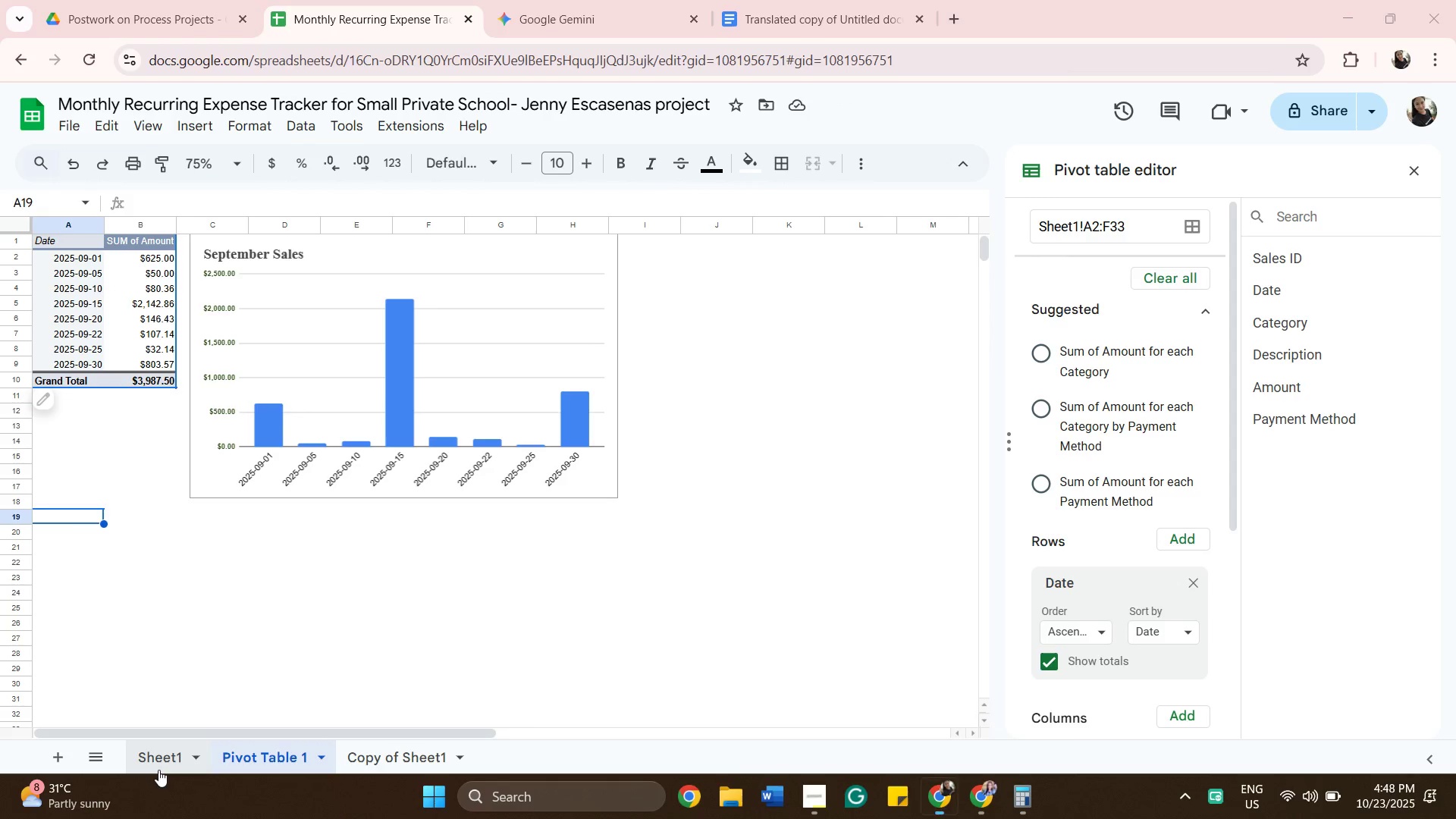 
left_click([158, 770])
 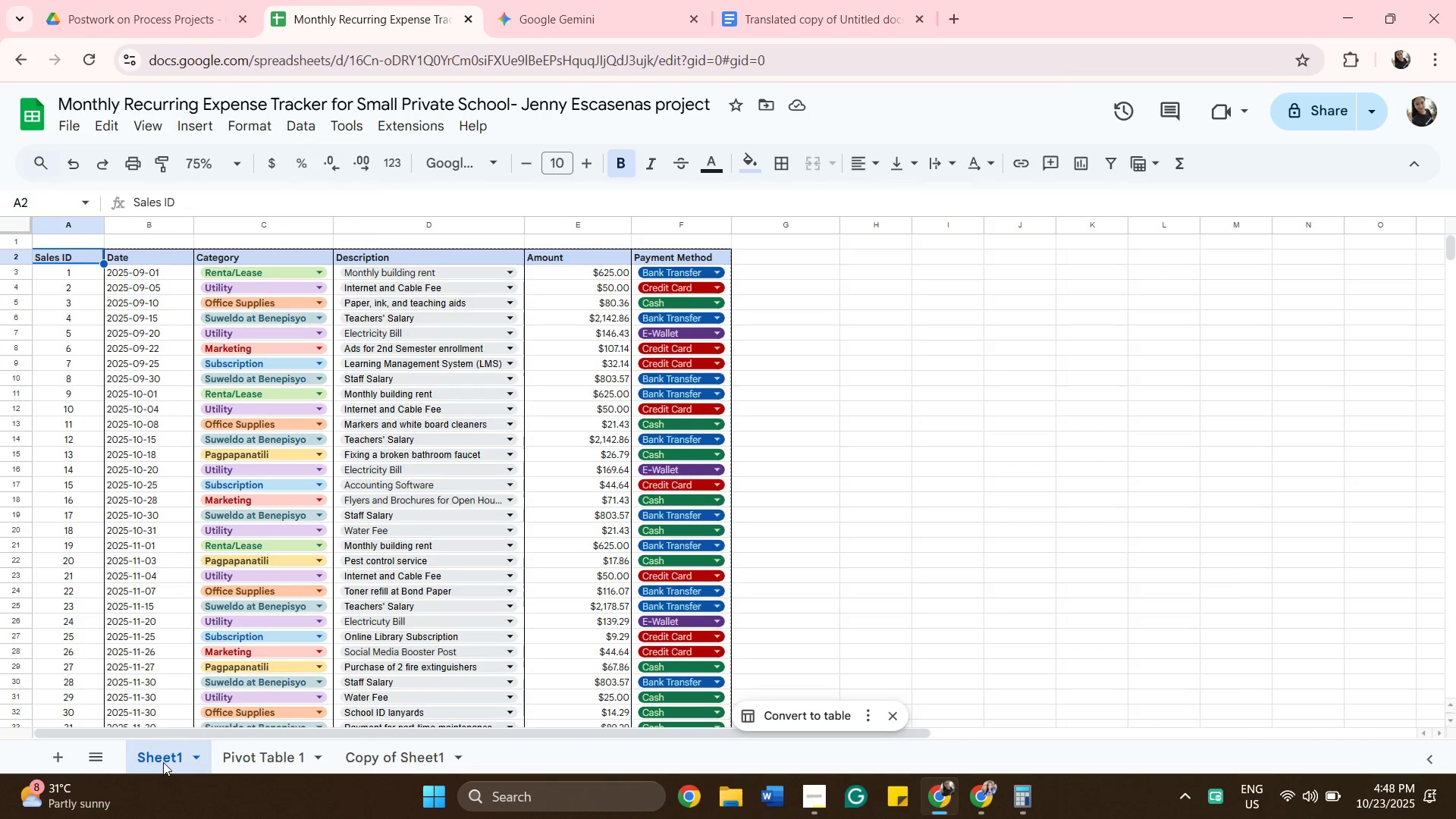 
left_click([163, 762])
 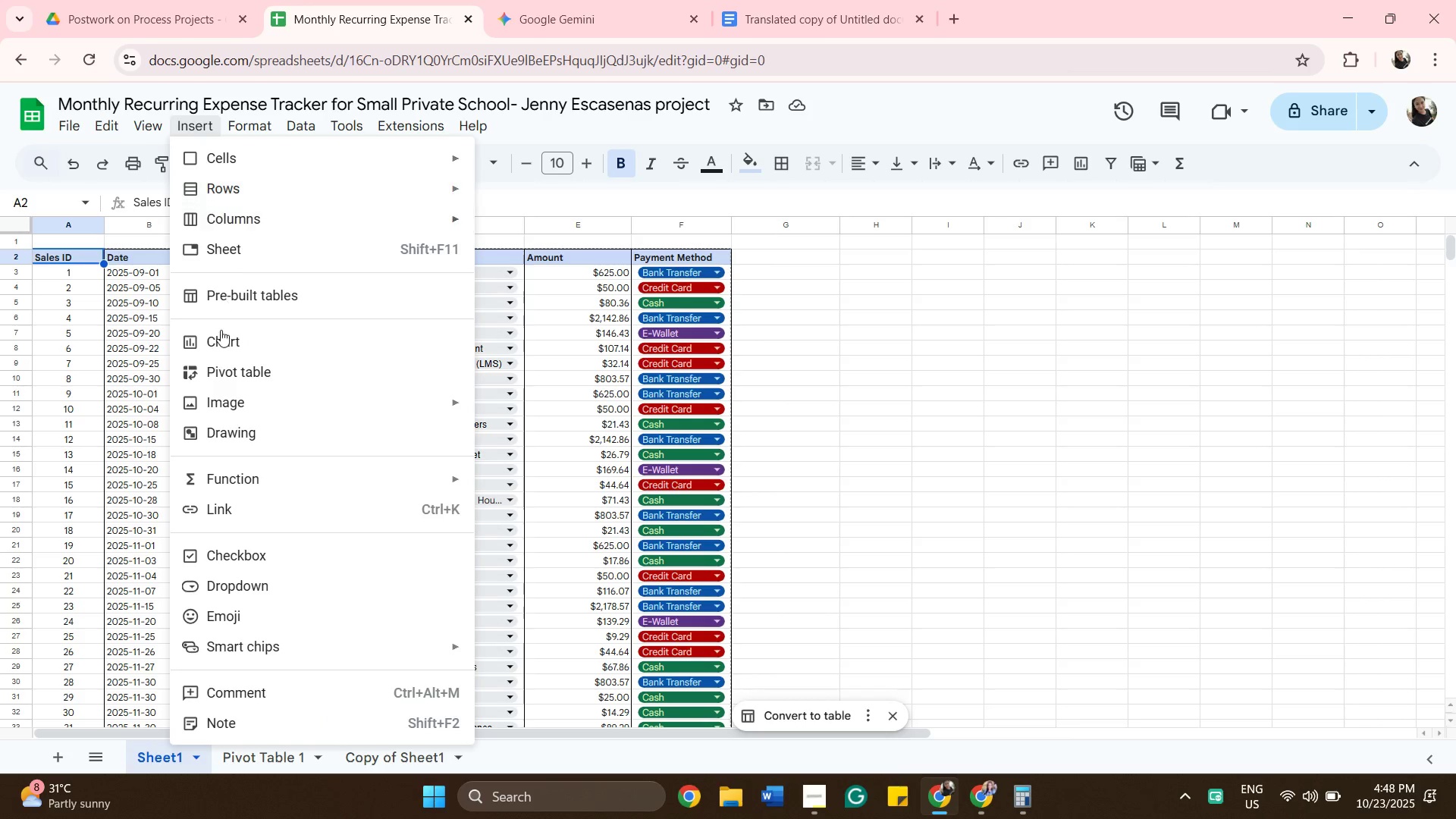 
wait(5.34)
 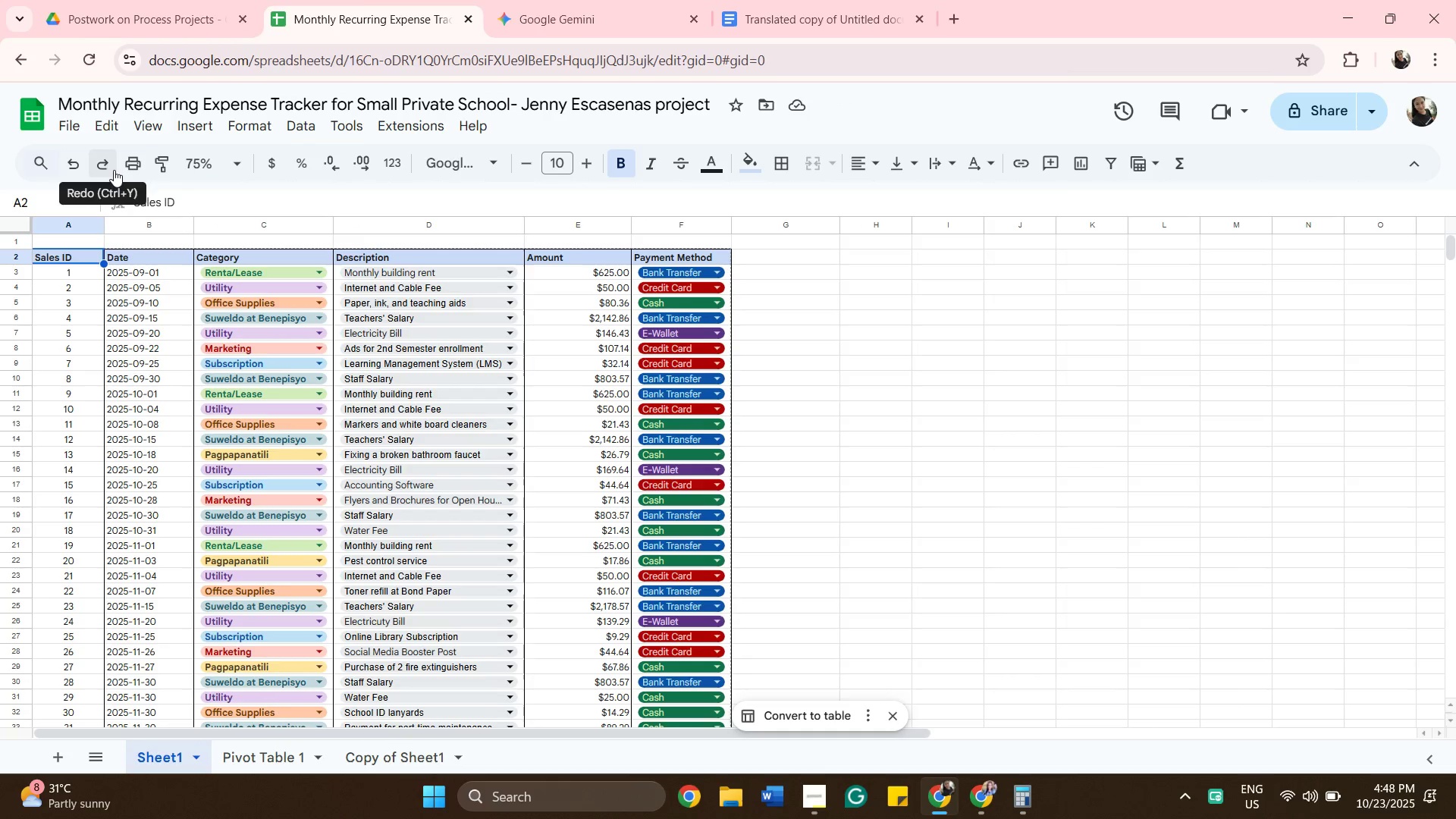 
left_click([259, 372])
 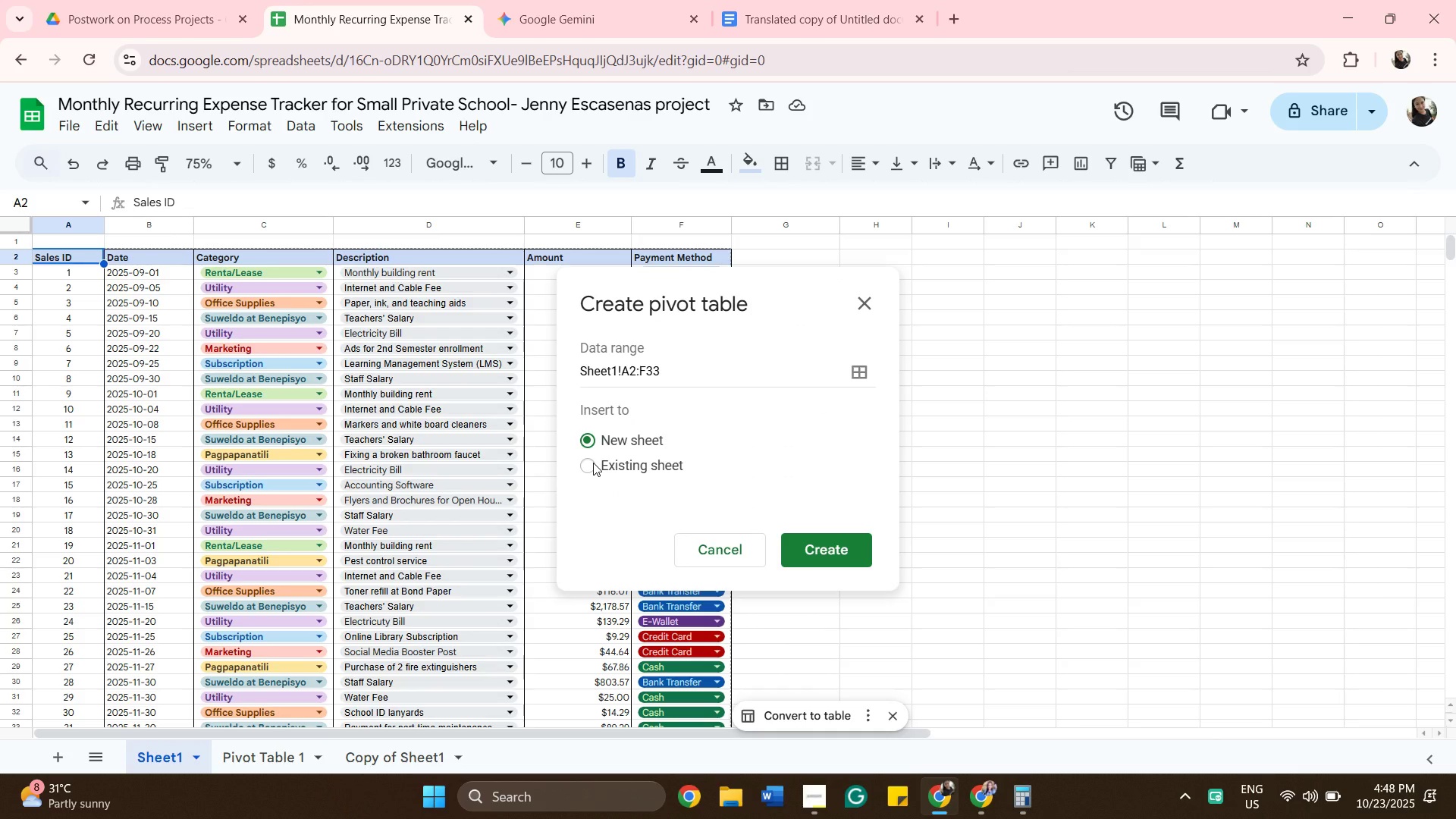 
left_click([593, 463])
 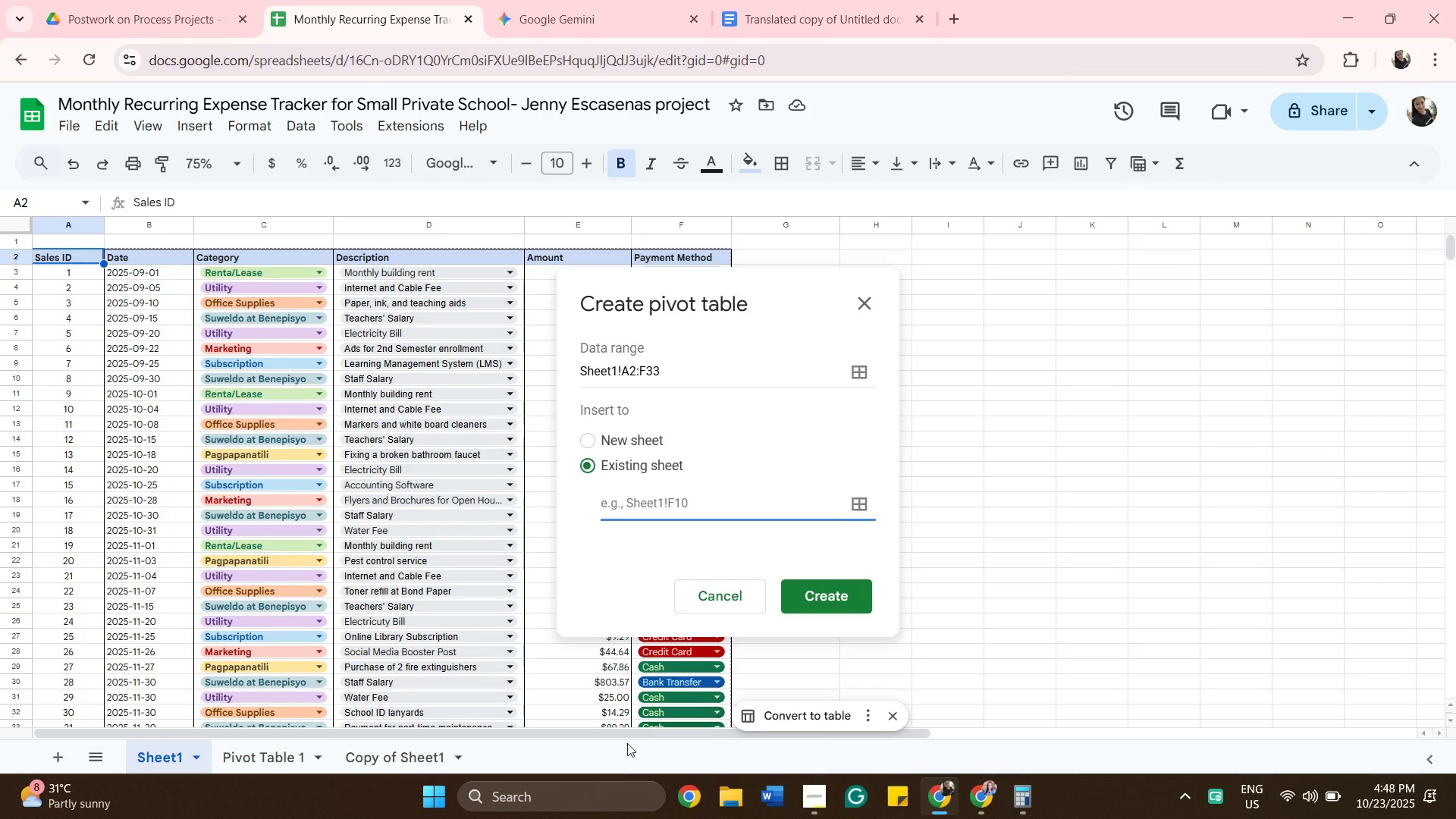 
wait(5.05)
 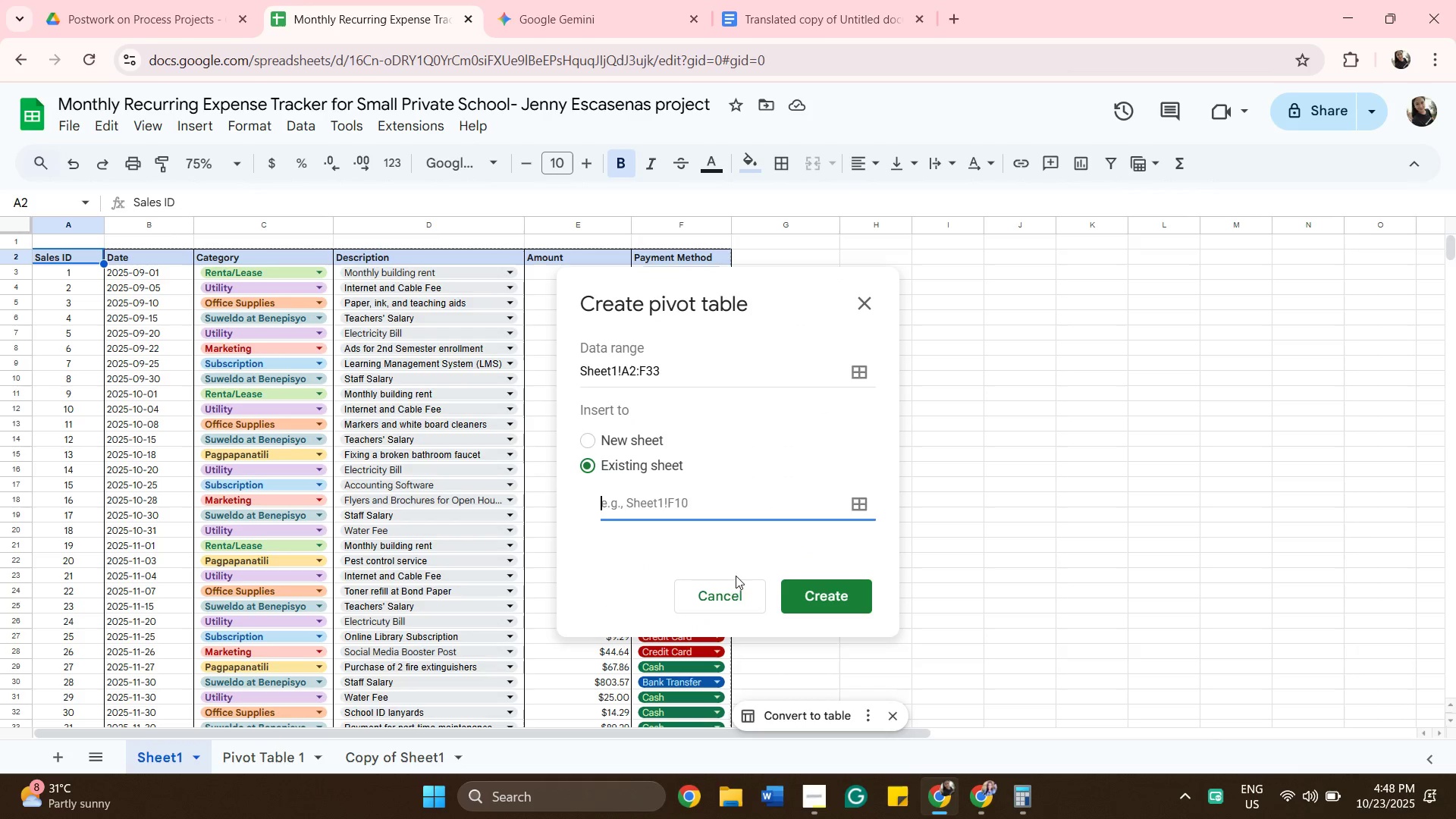 
left_click([297, 753])
 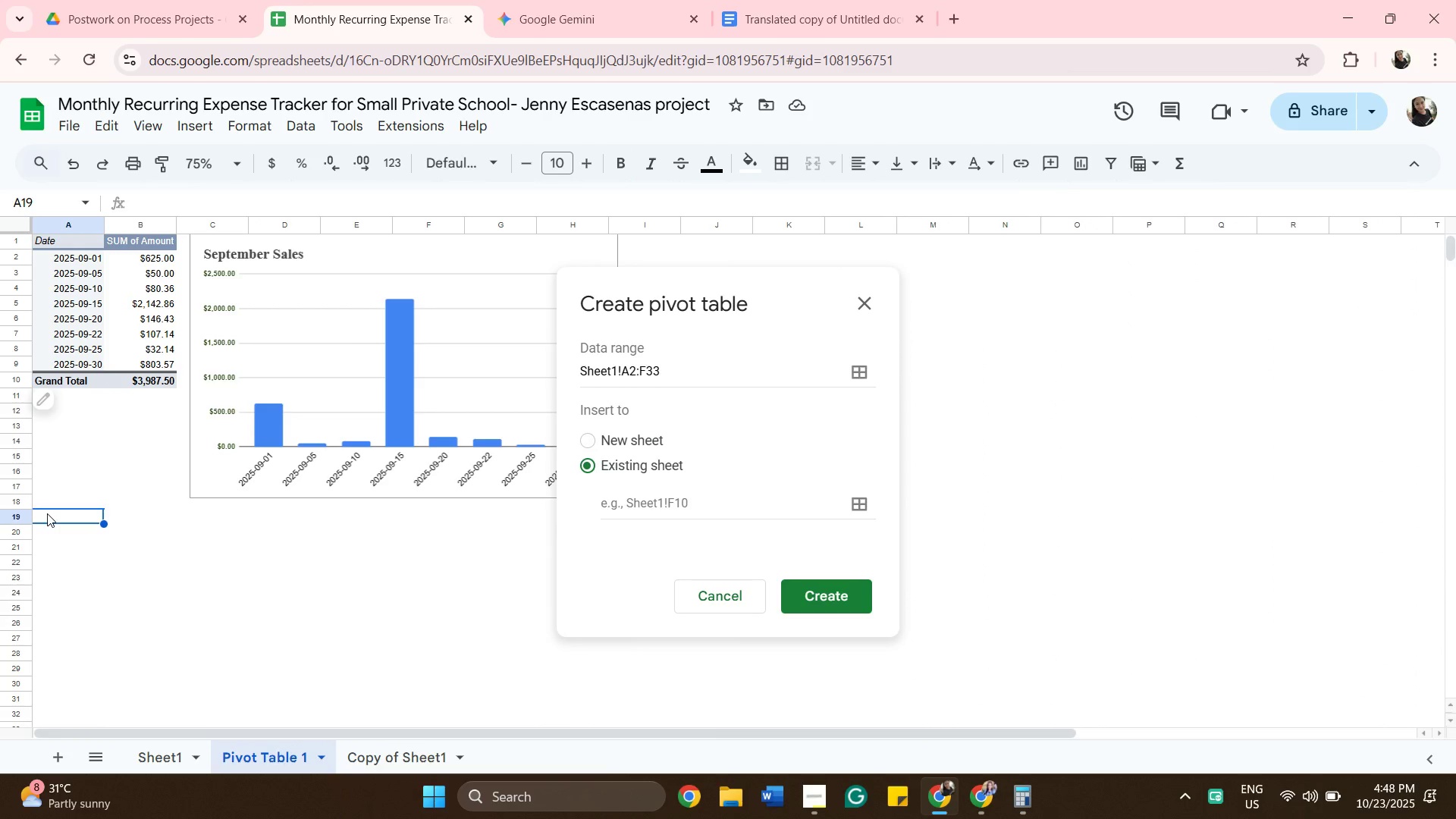 
left_click([48, 513])
 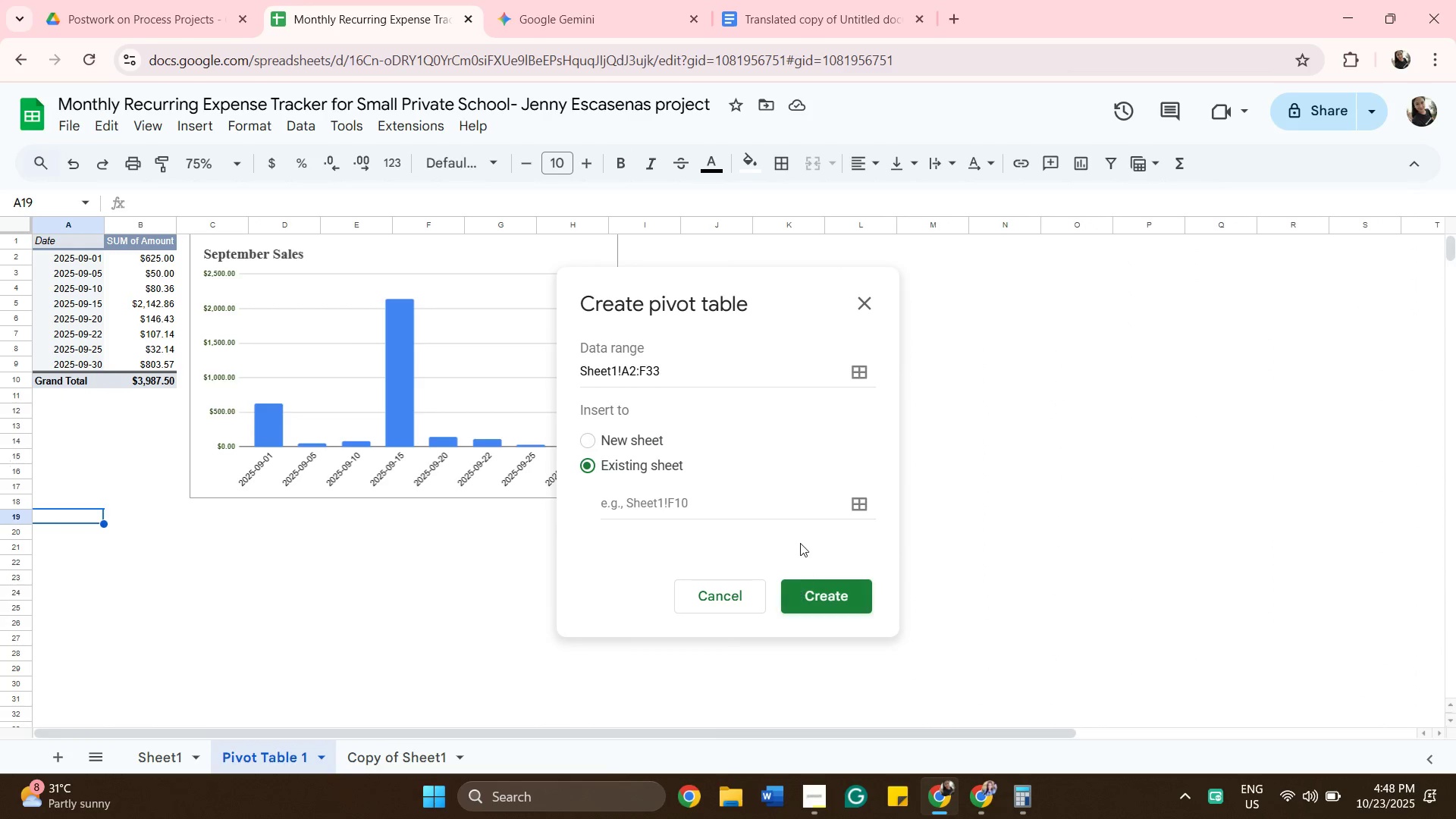 
left_click([862, 507])
 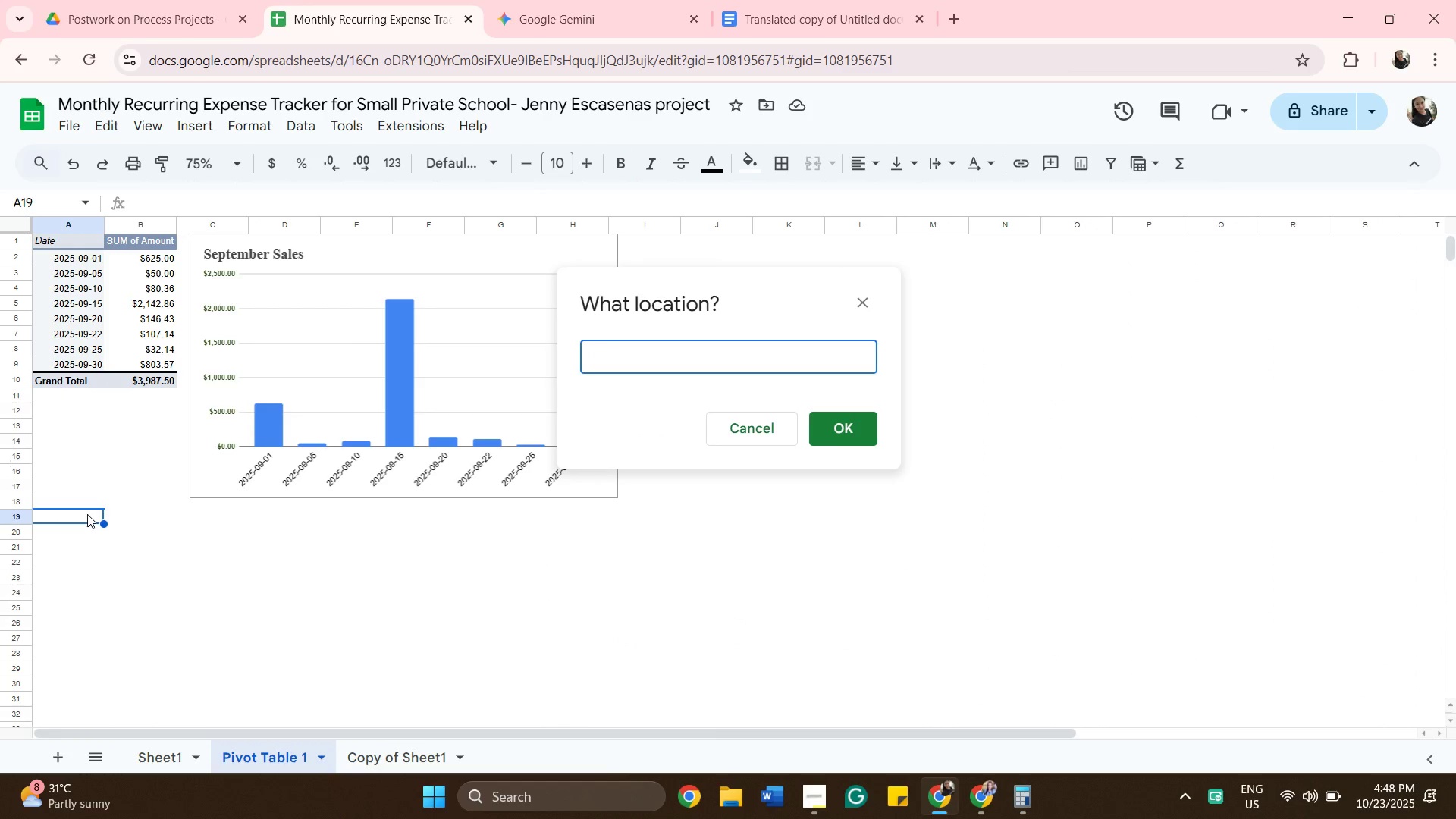 
left_click([87, 514])
 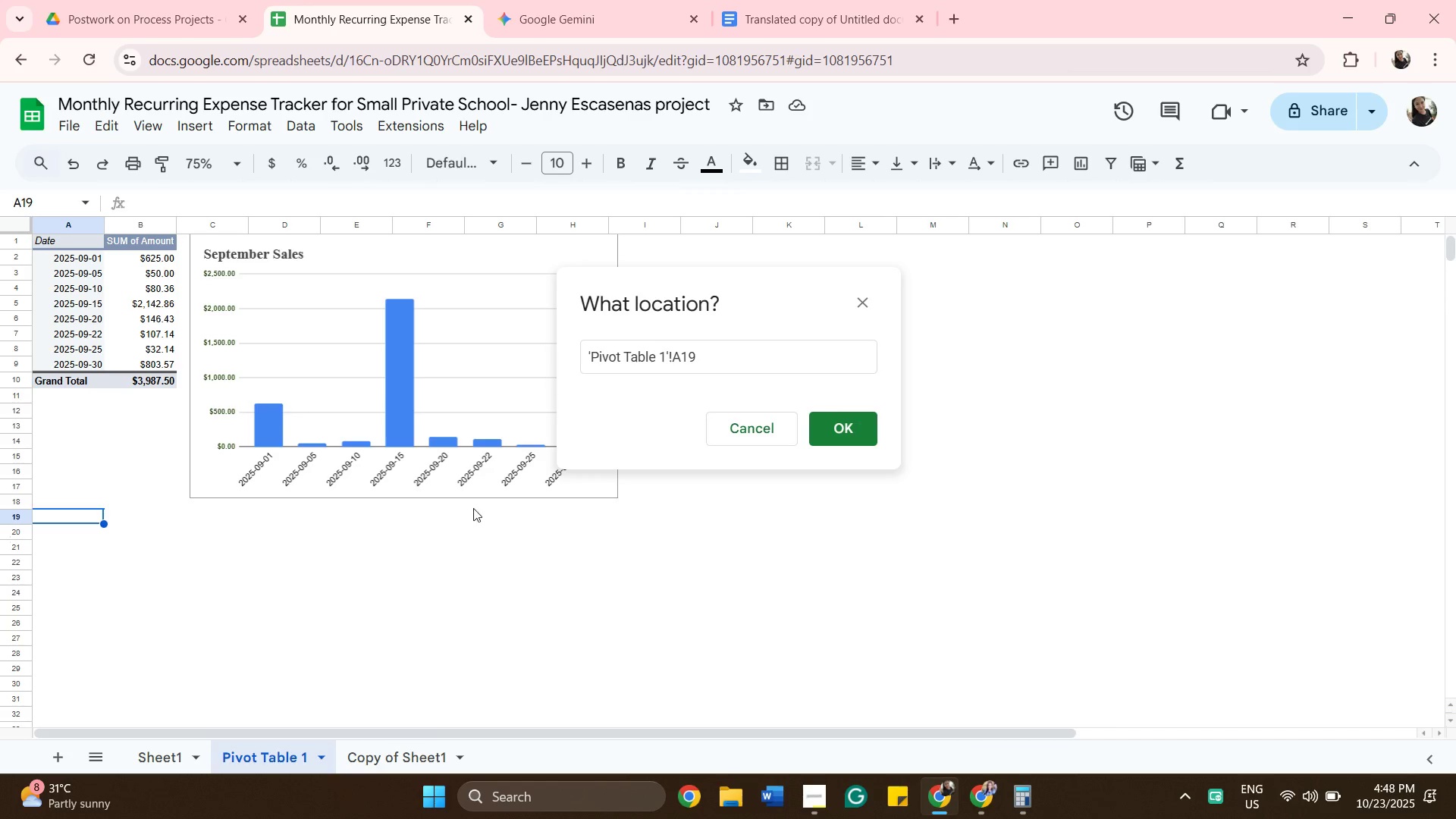 